 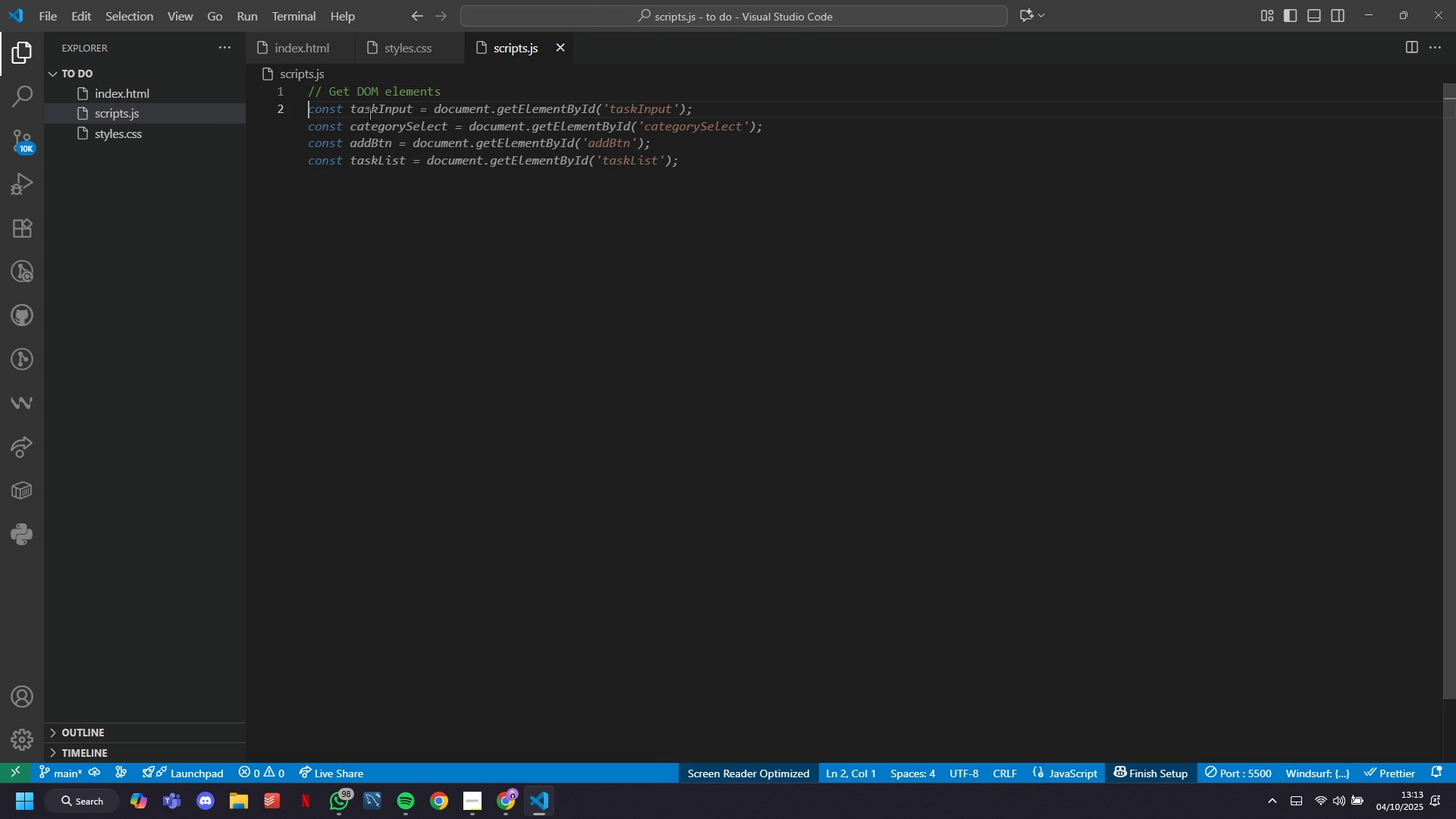 
key(Tab)
 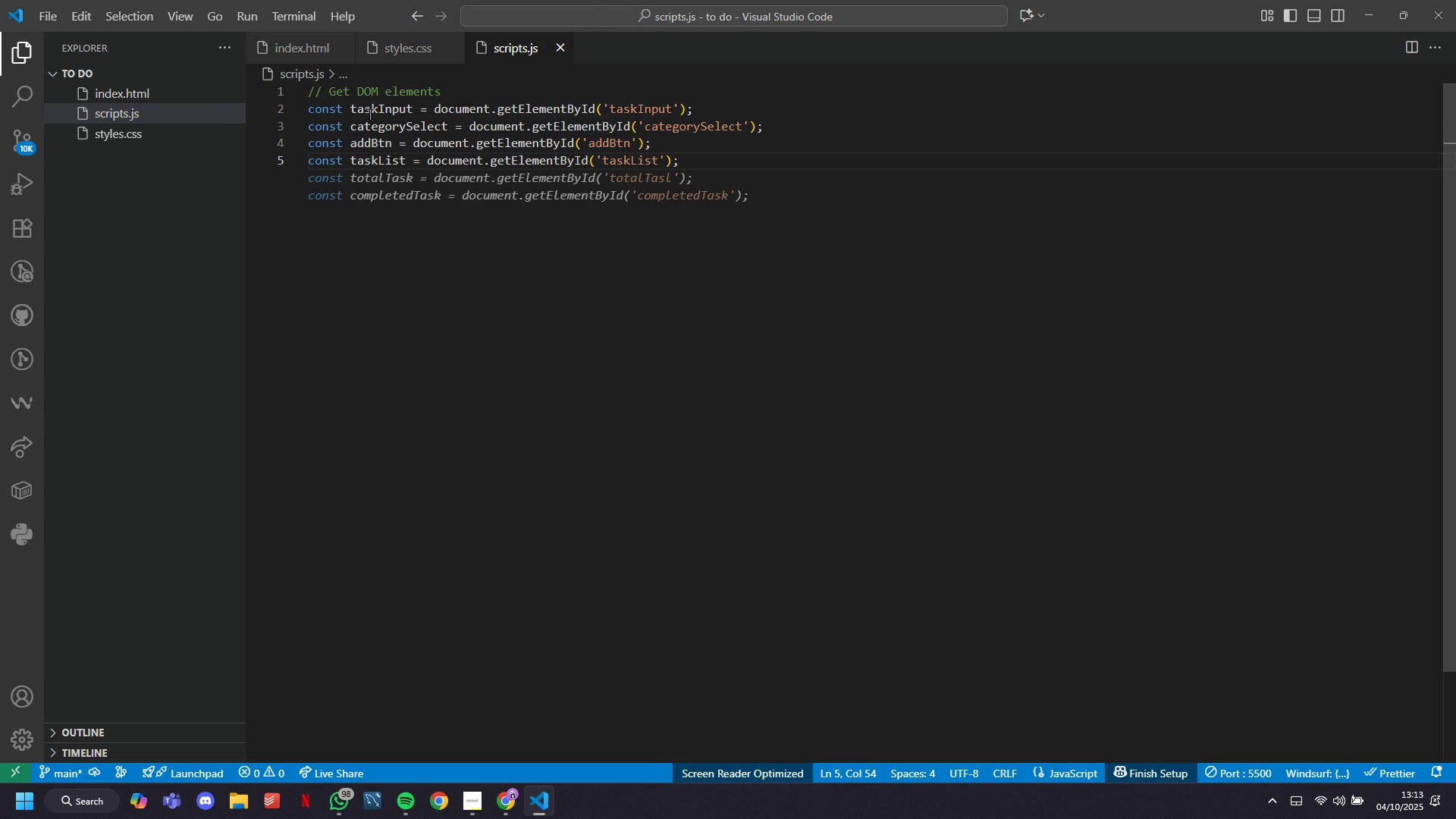 
key(Tab)
 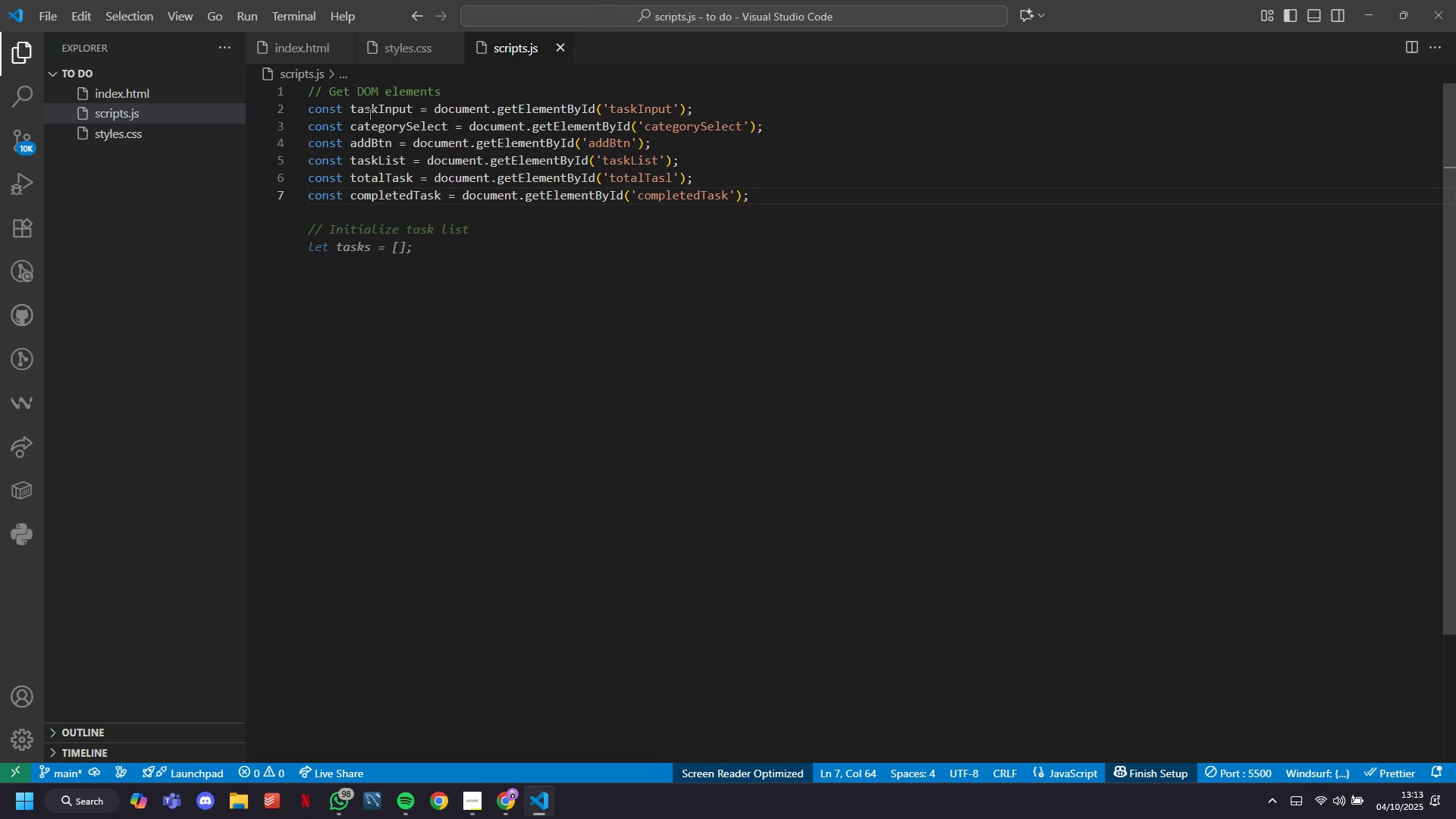 
wait(5.71)
 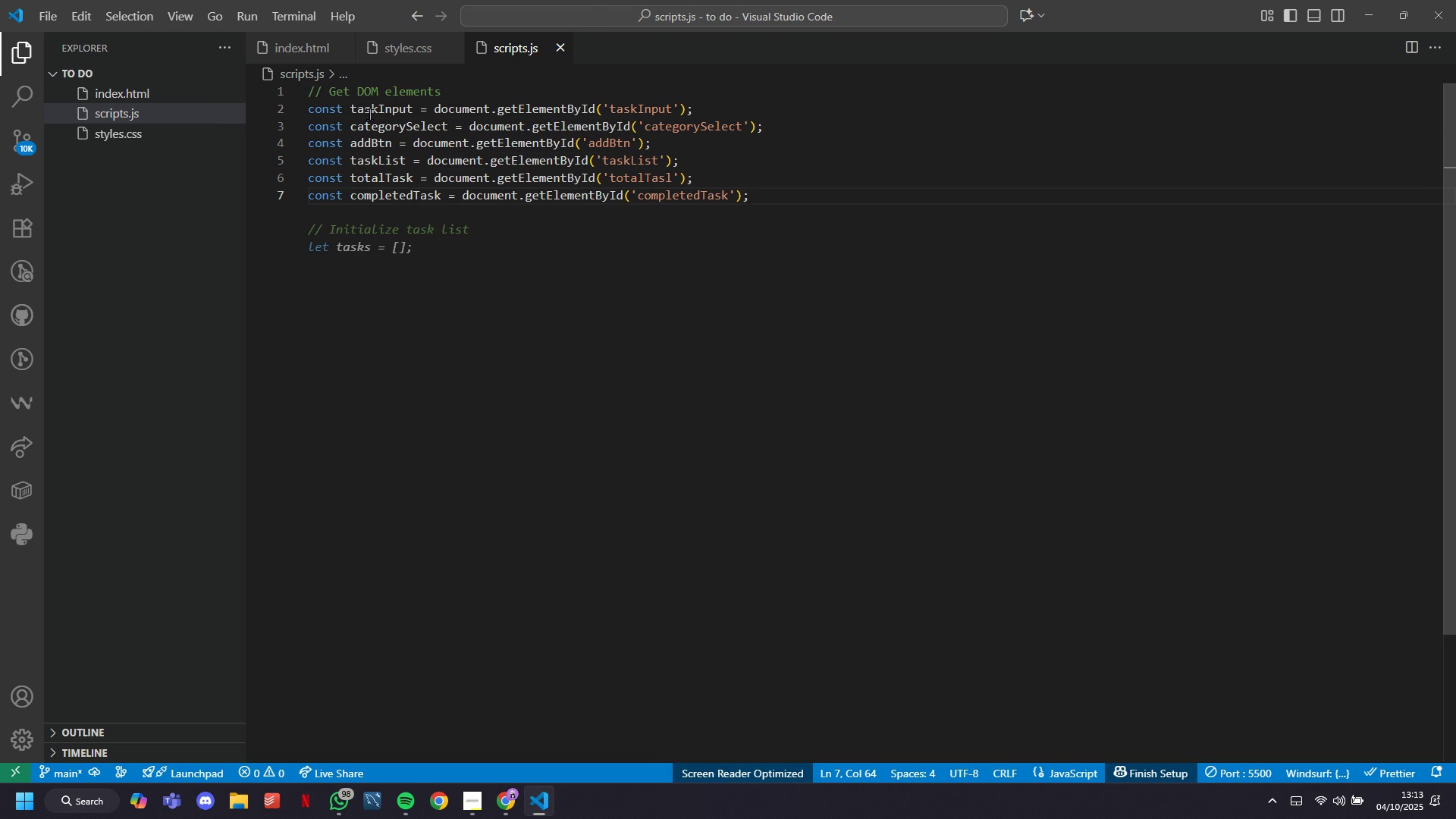 
key(ArrowUp)
 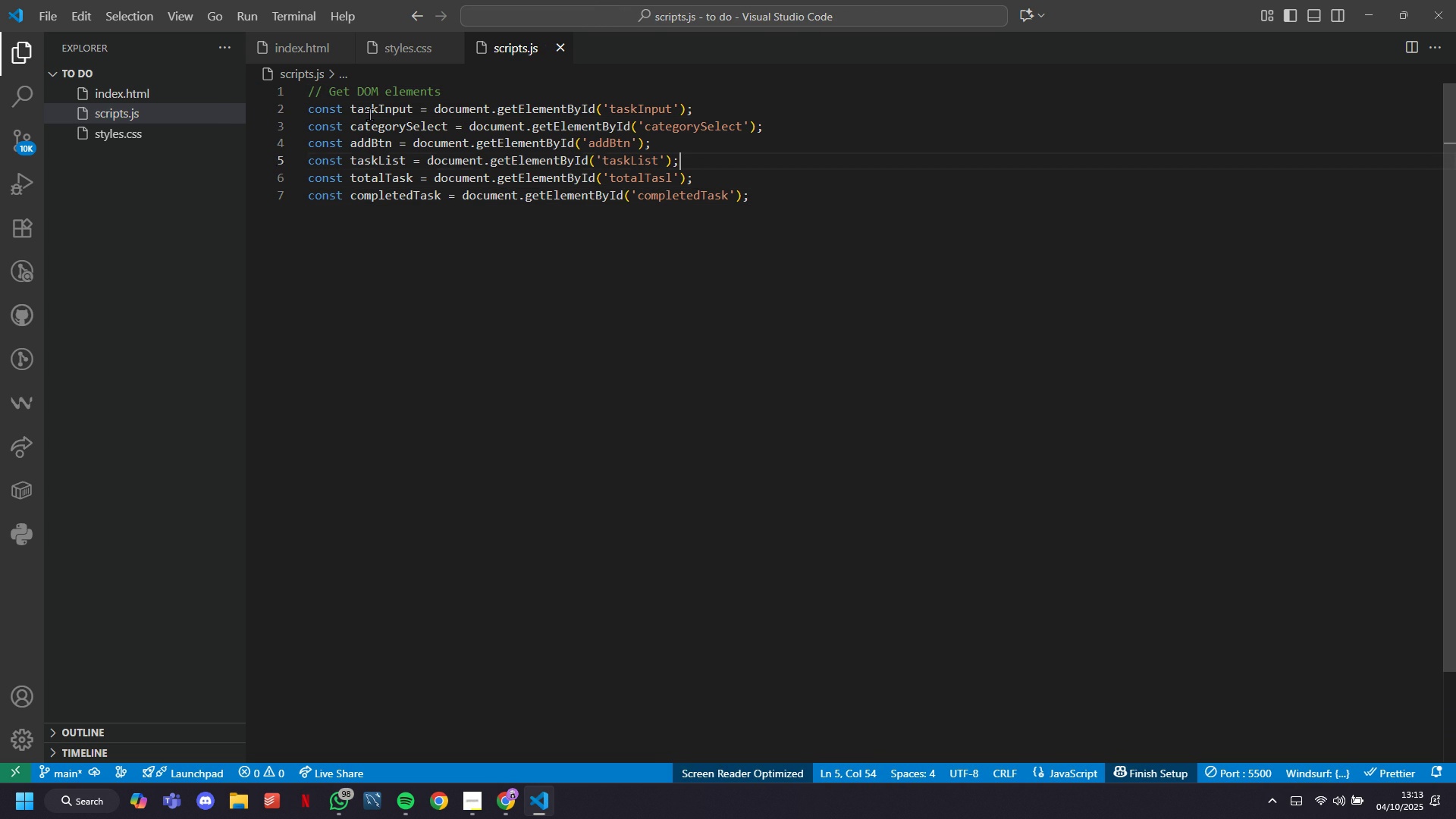 
key(ArrowUp)
 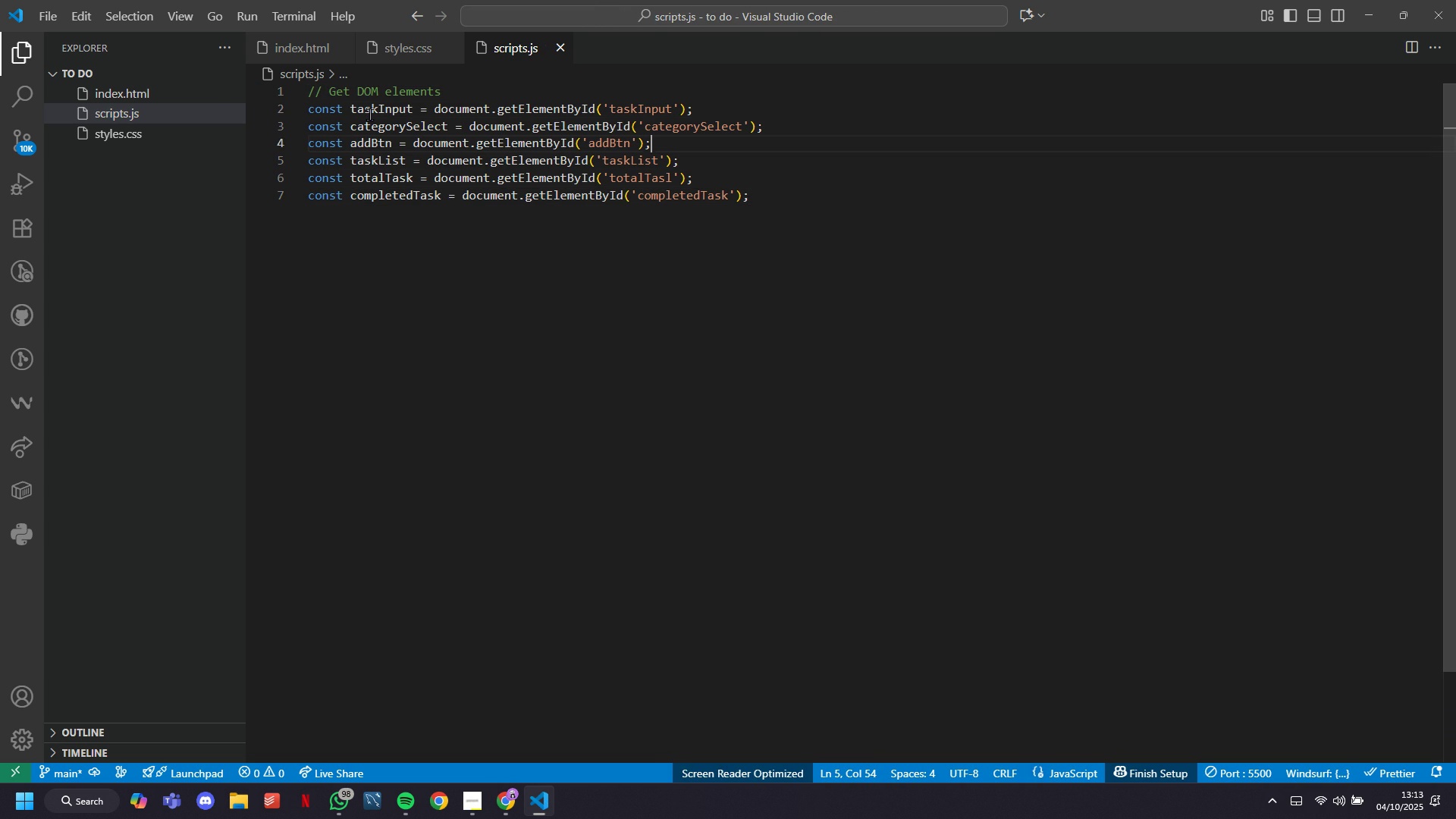 
key(ArrowUp)
 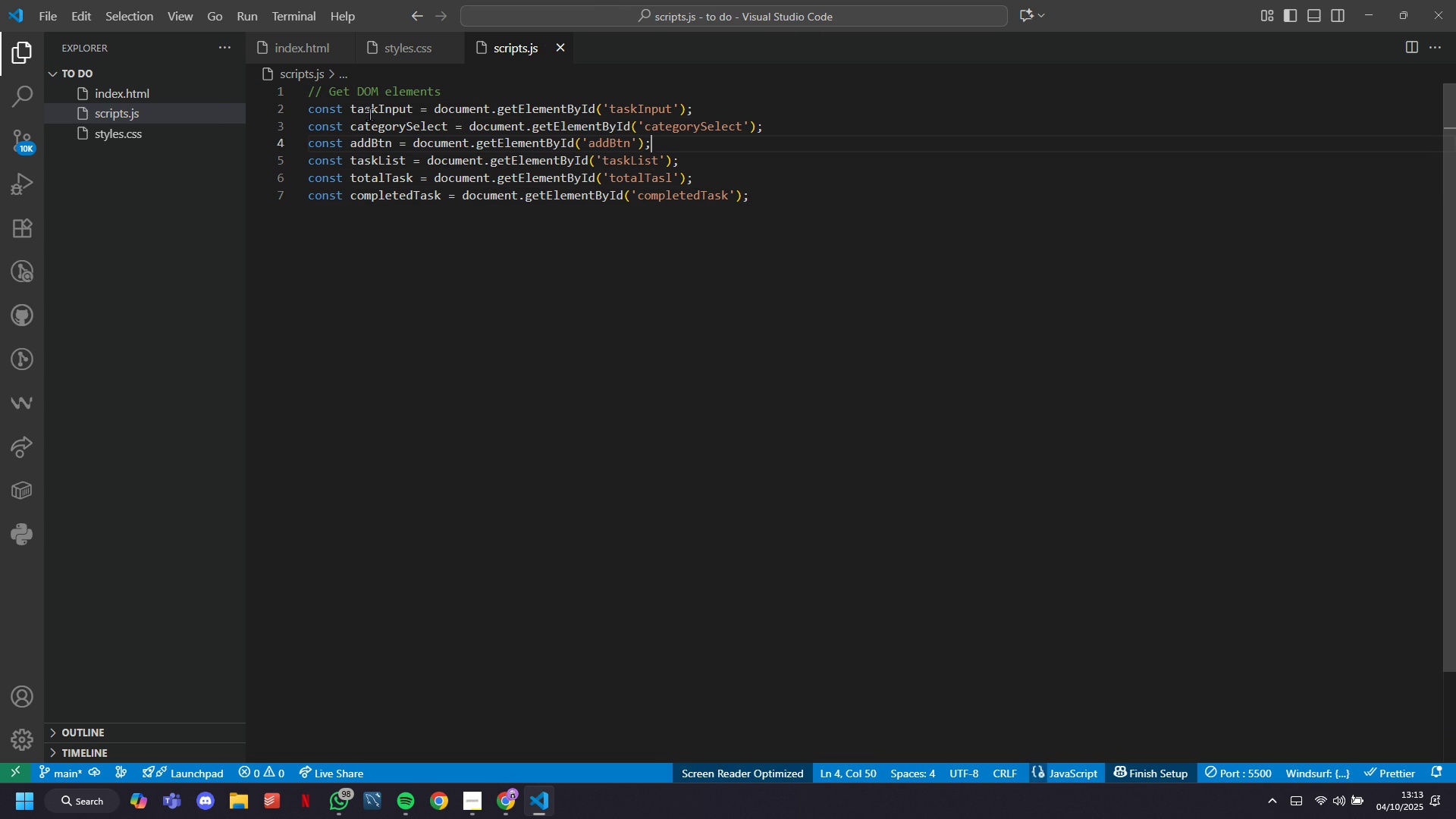 
key(ArrowUp)
 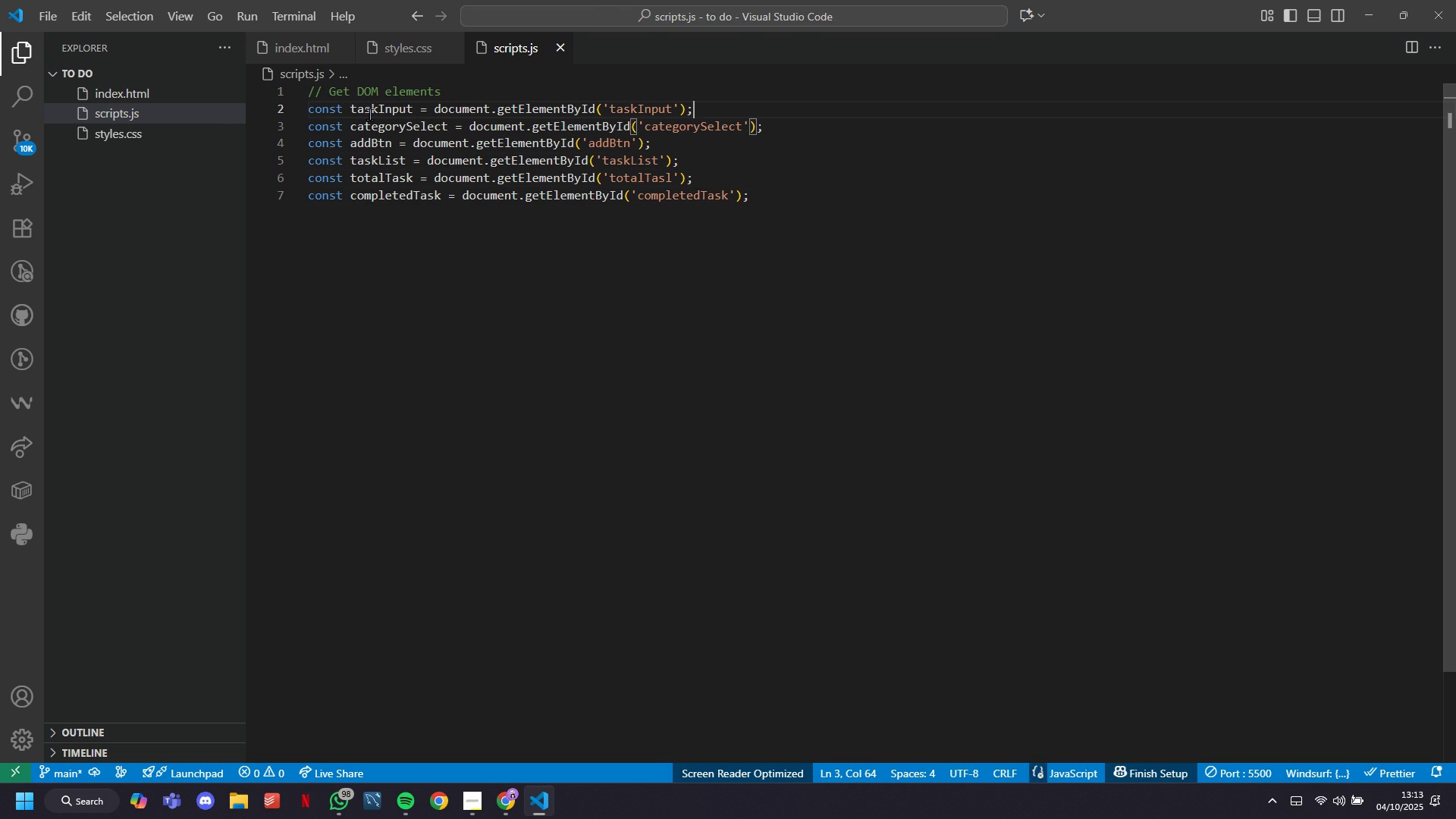 
key(ArrowUp)